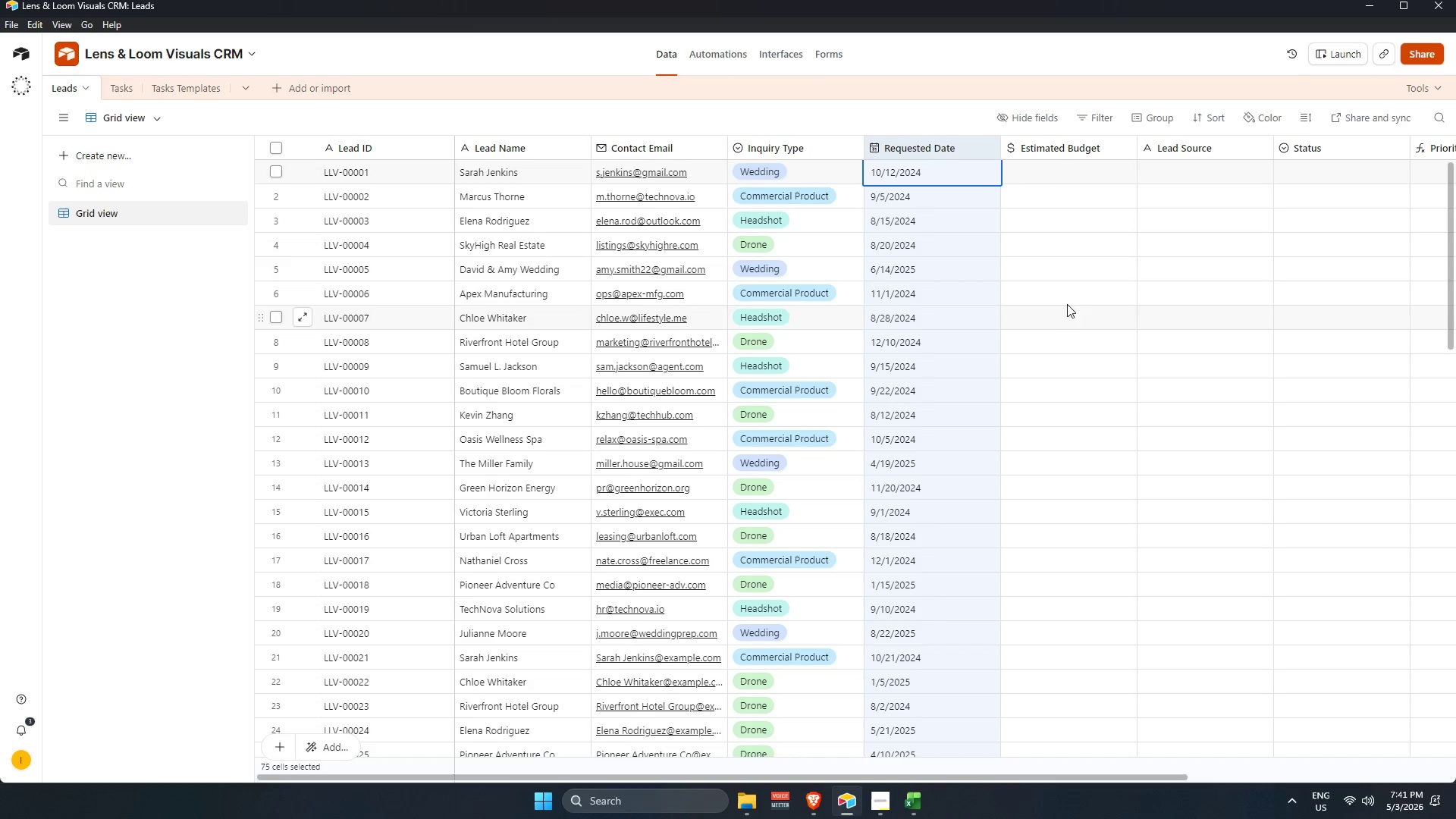 
wait(9.38)
 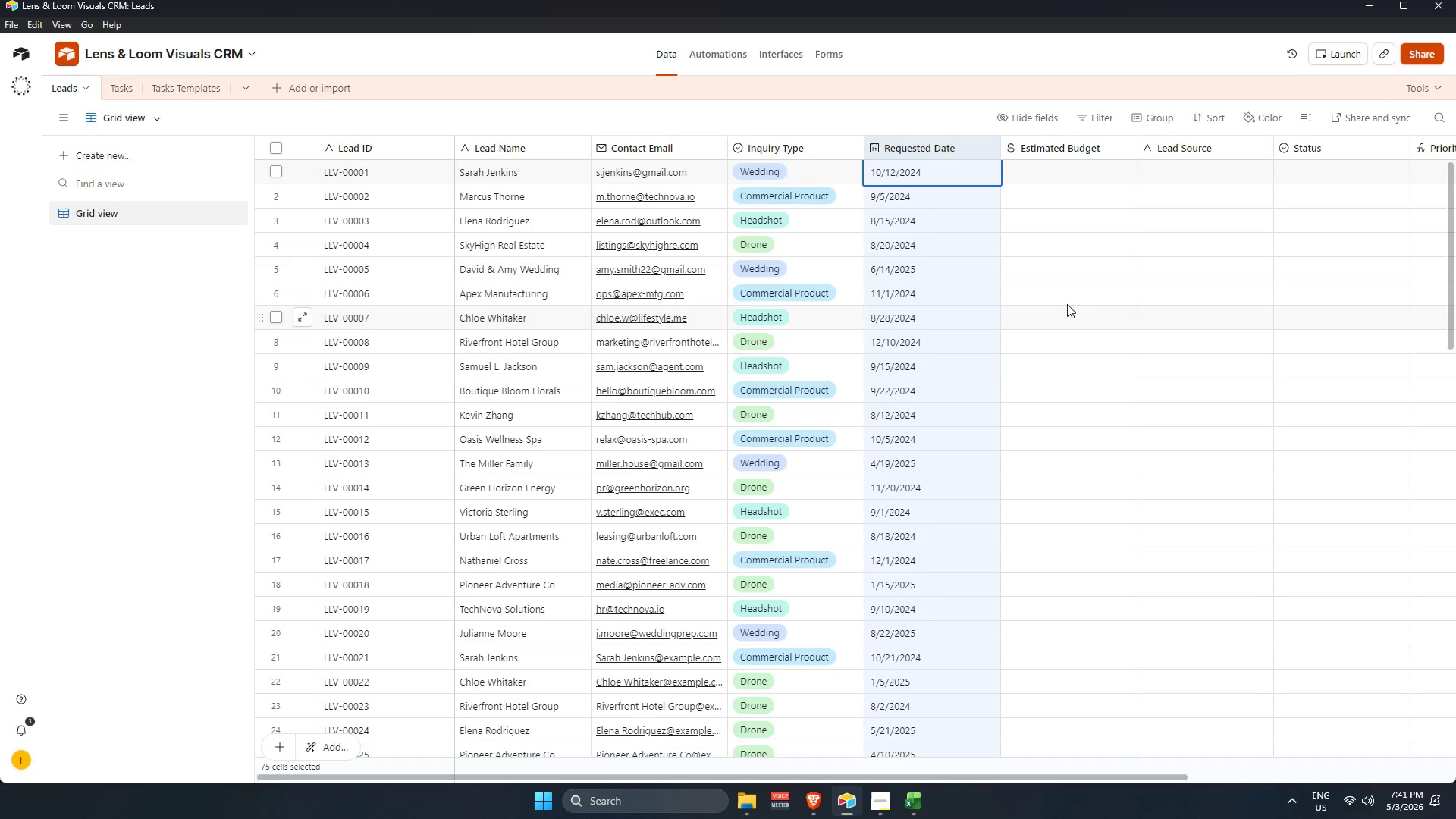 
key(Alt+AltLeft)
 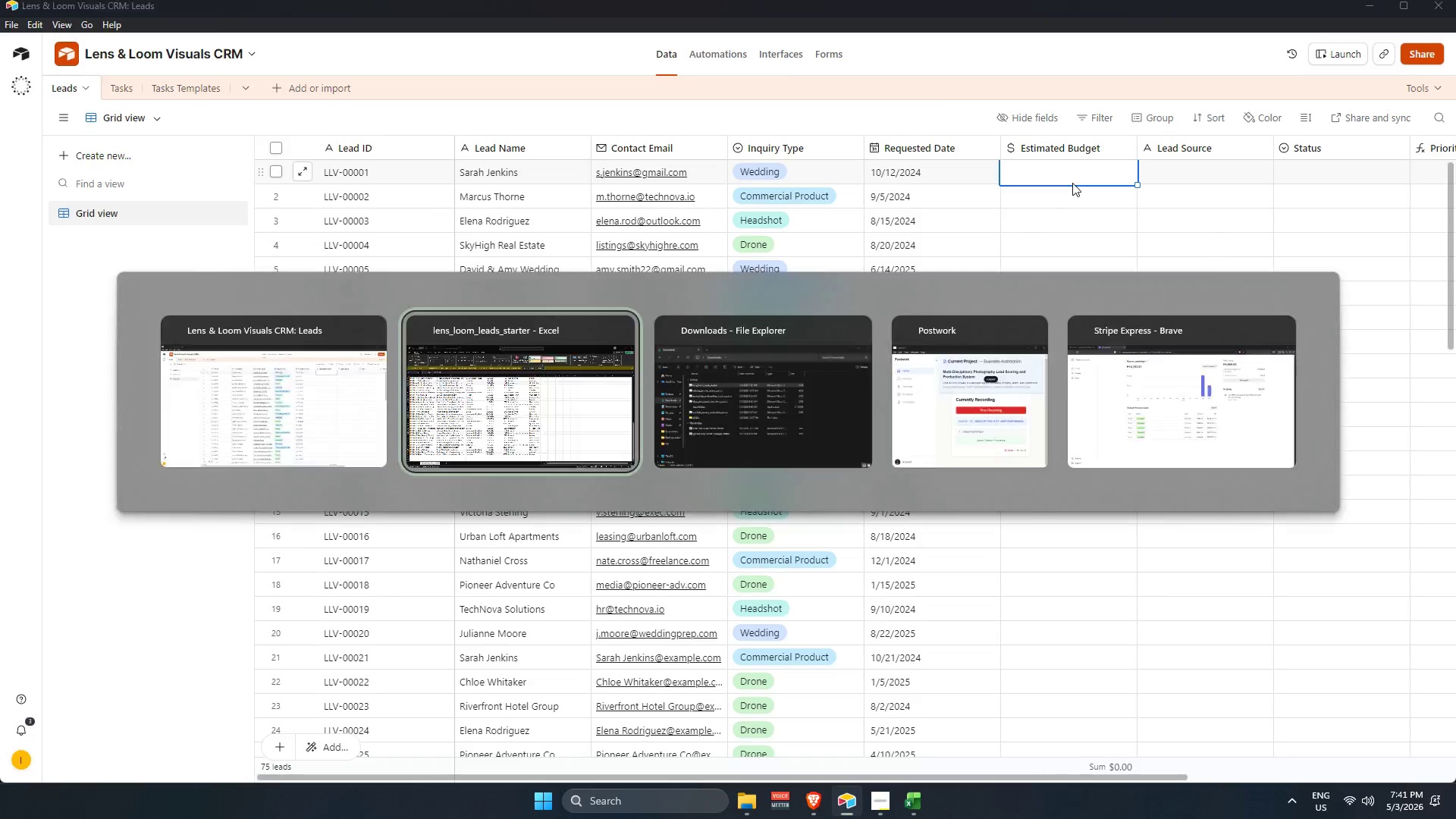 
key(Alt+Tab)
 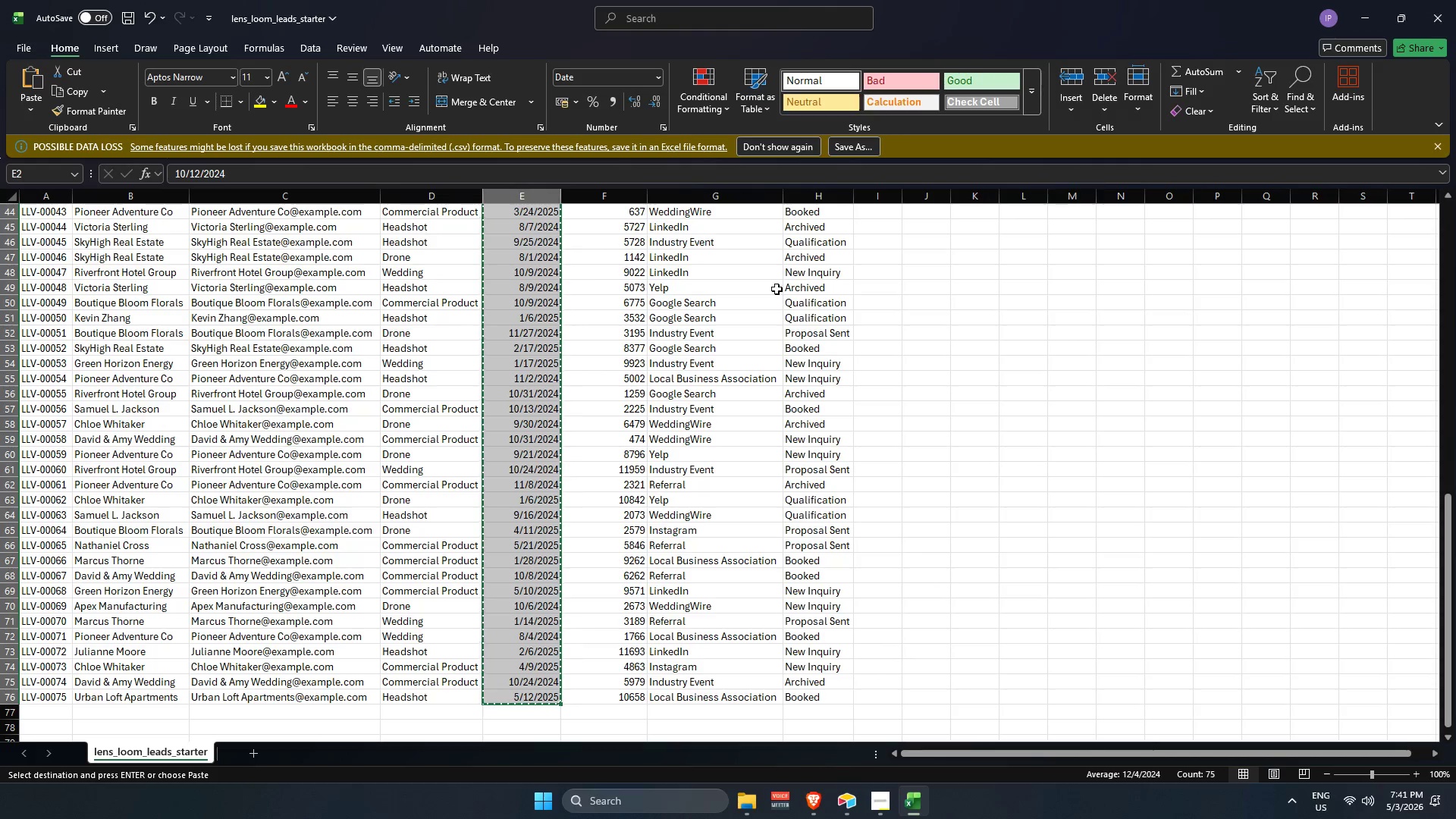 
scroll: coordinate [657, 423], scroll_direction: up, amount: 24.0
 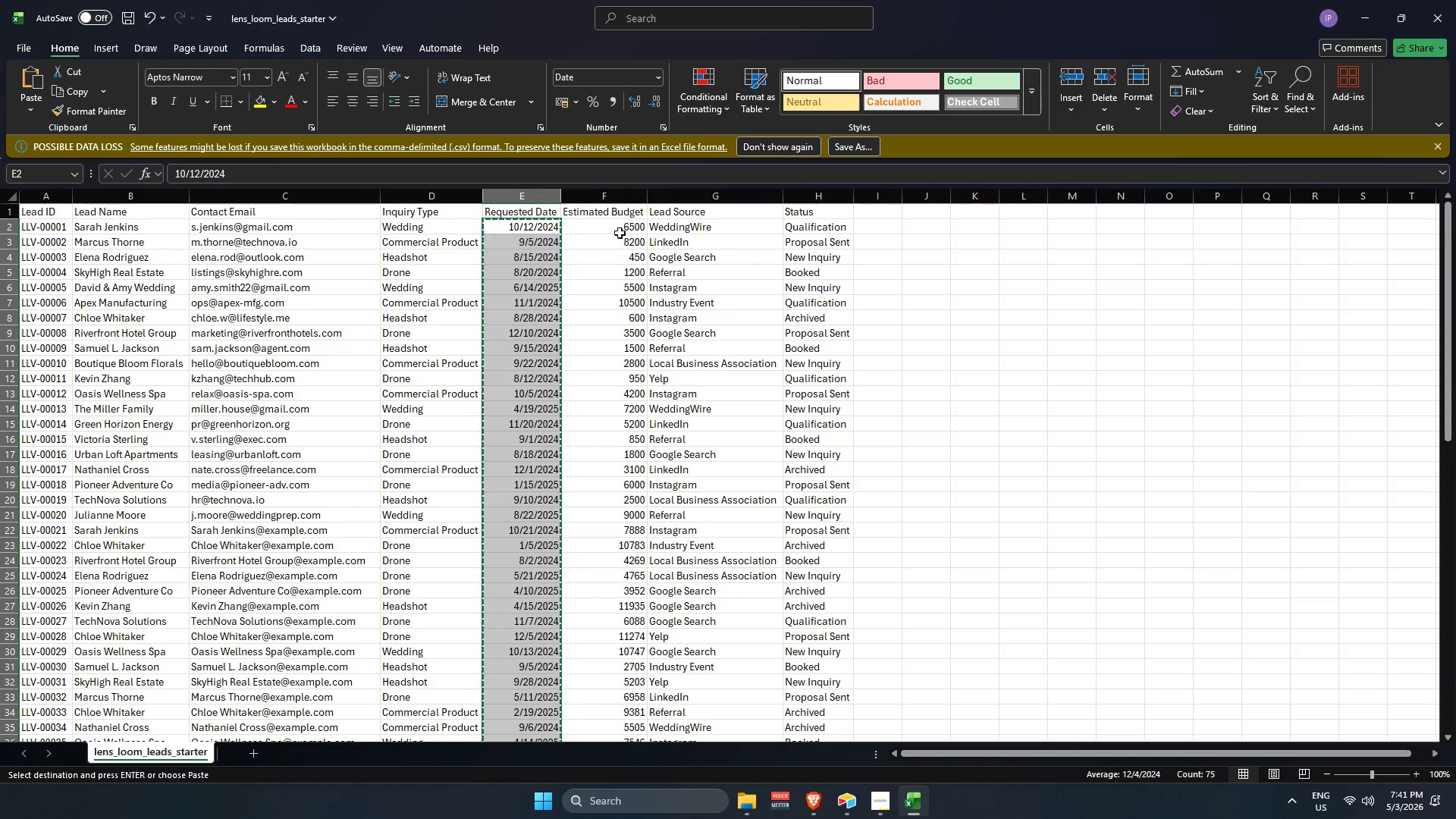 
left_click_drag(start_coordinate=[619, 224], to_coordinate=[635, 698])
 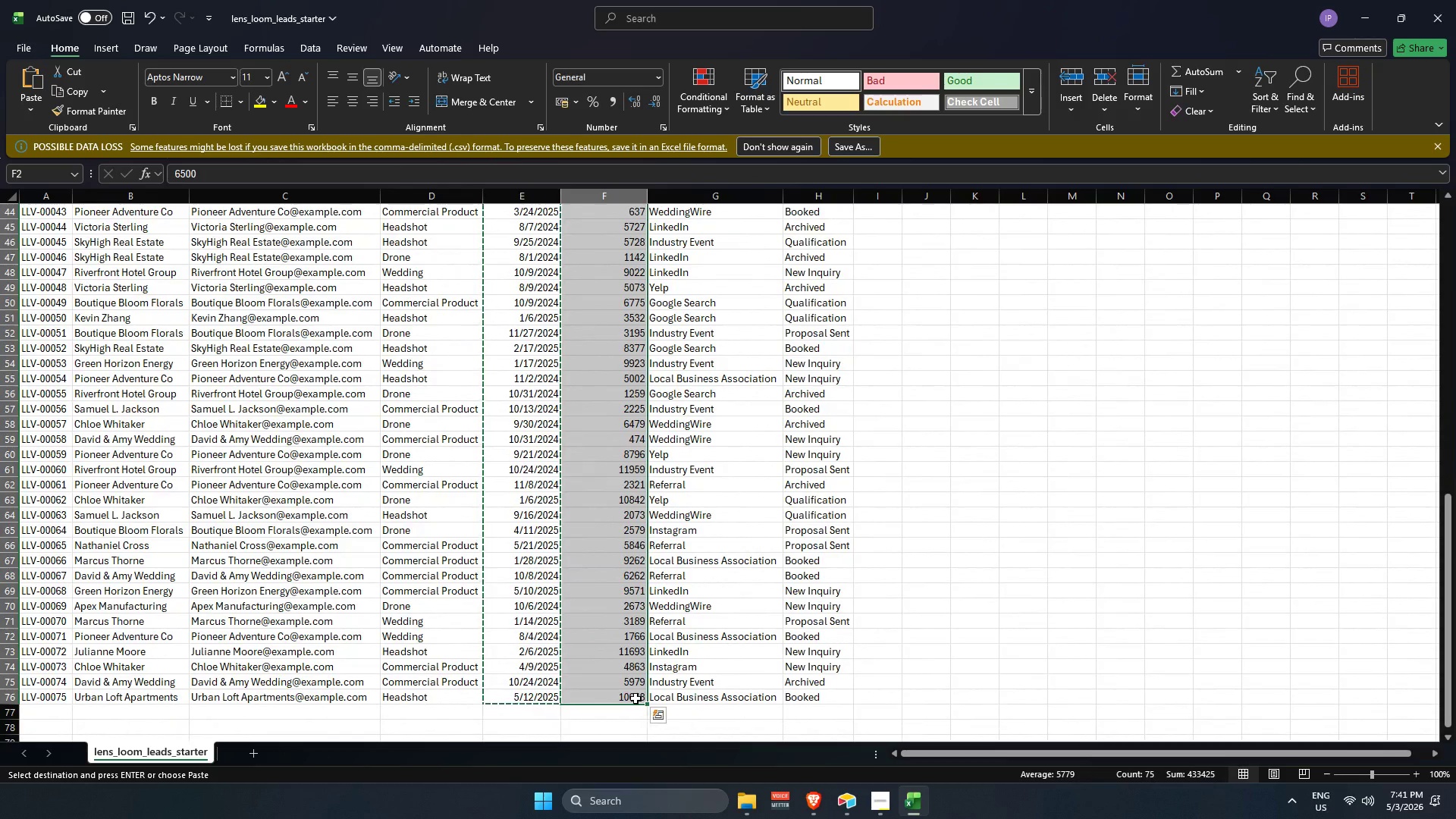 
key(Control+C)
 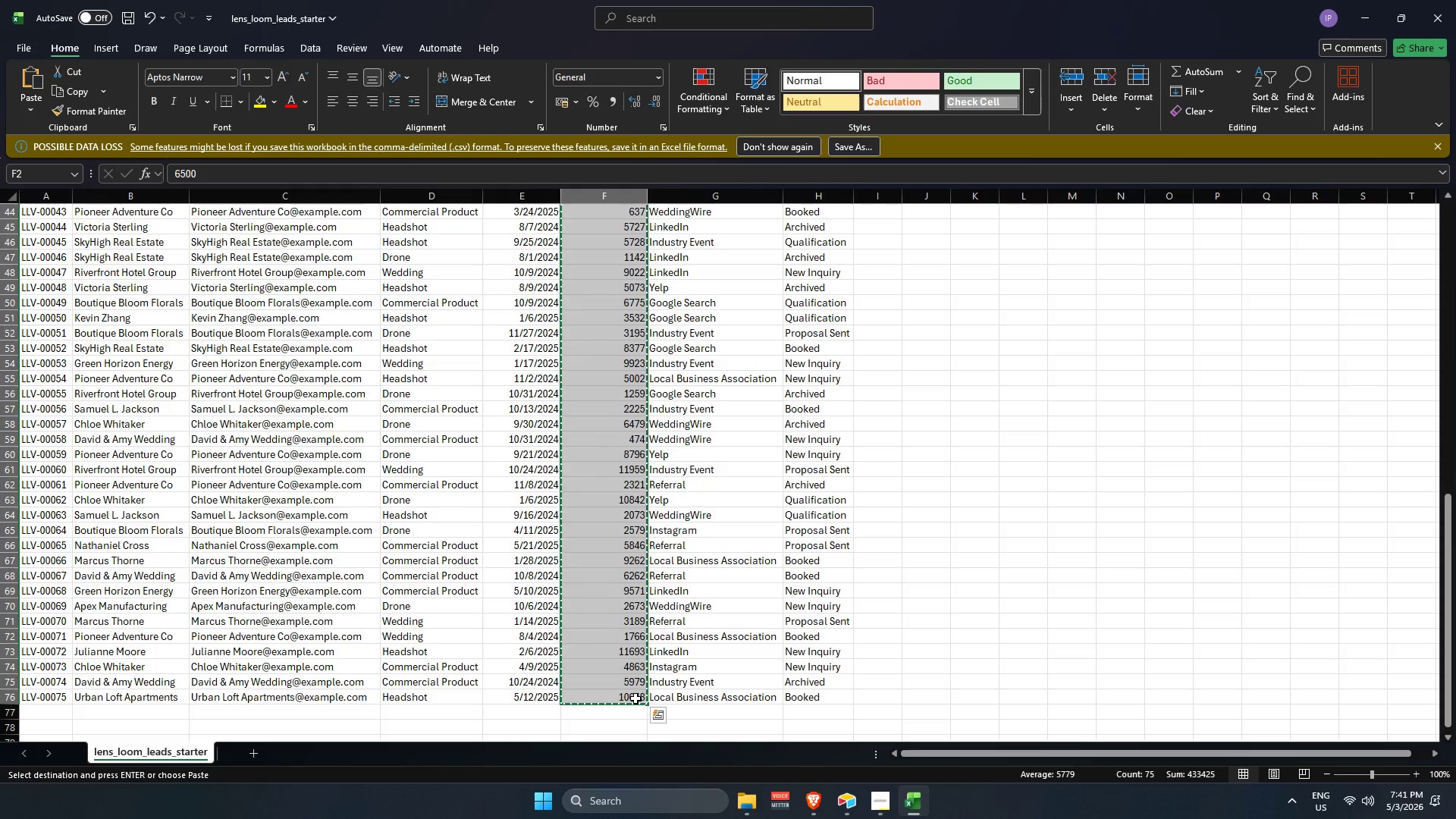 
key(Alt+AltLeft)
 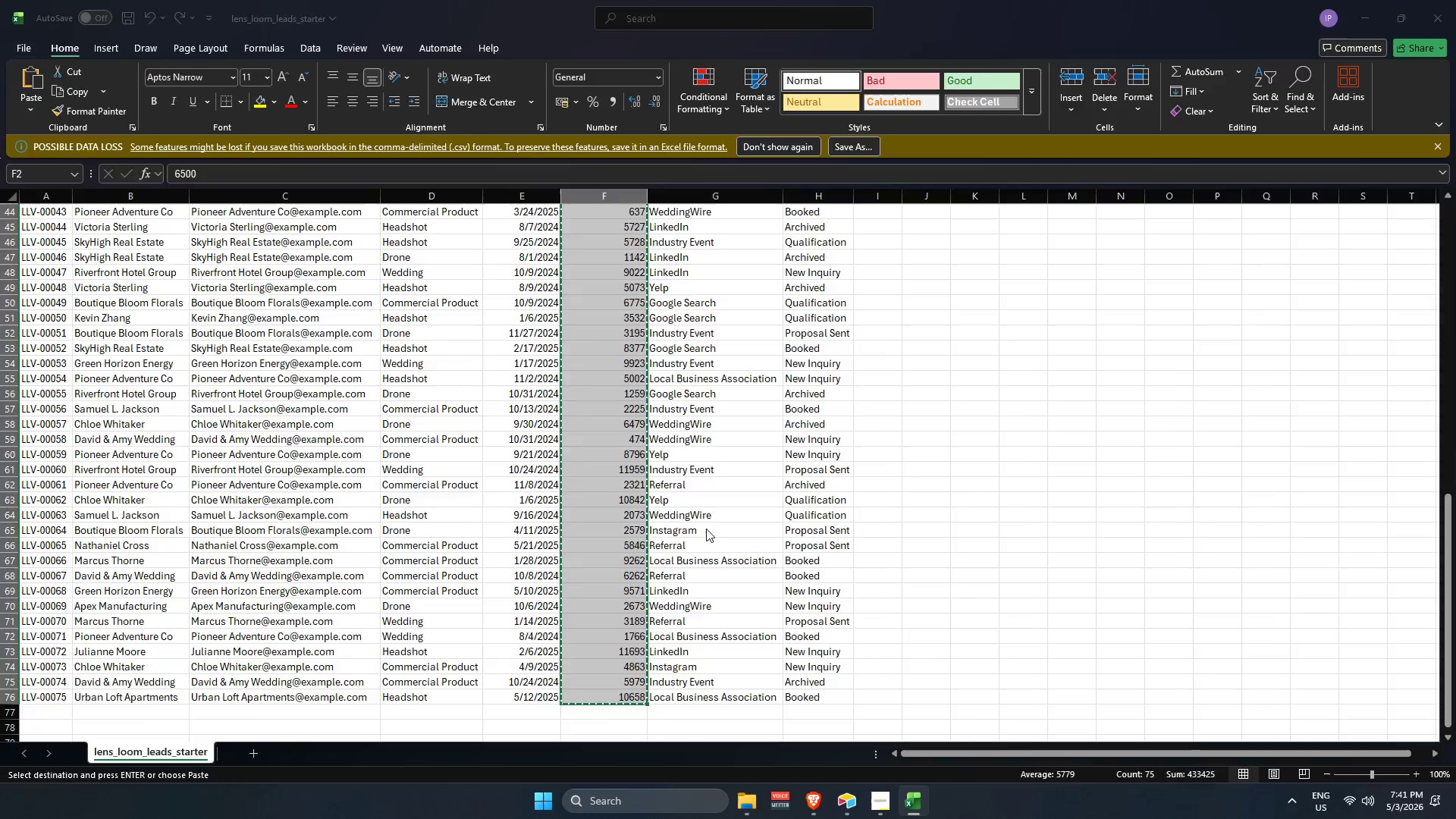 
key(Alt+Tab)
 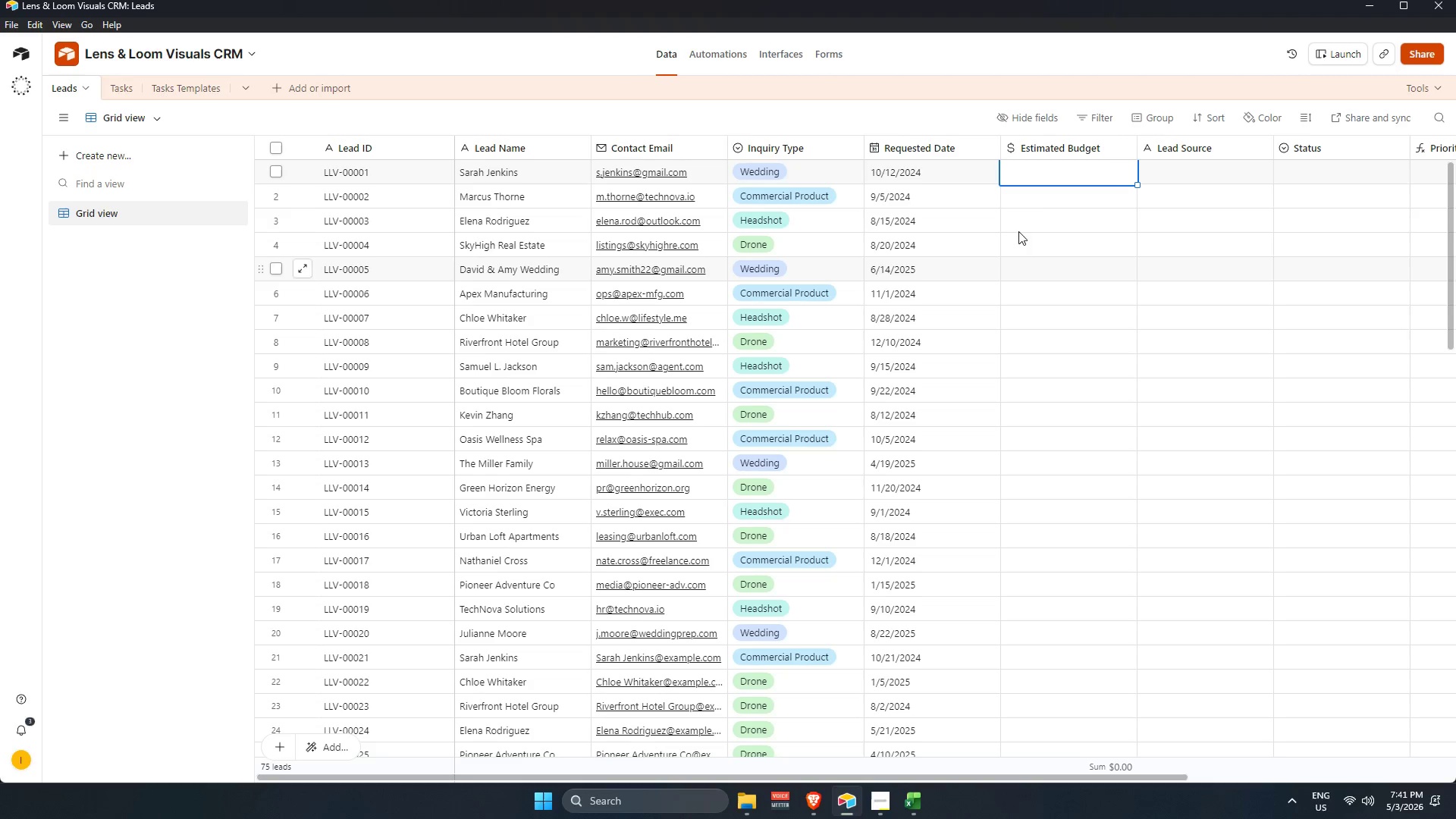 
key(Control+V)
 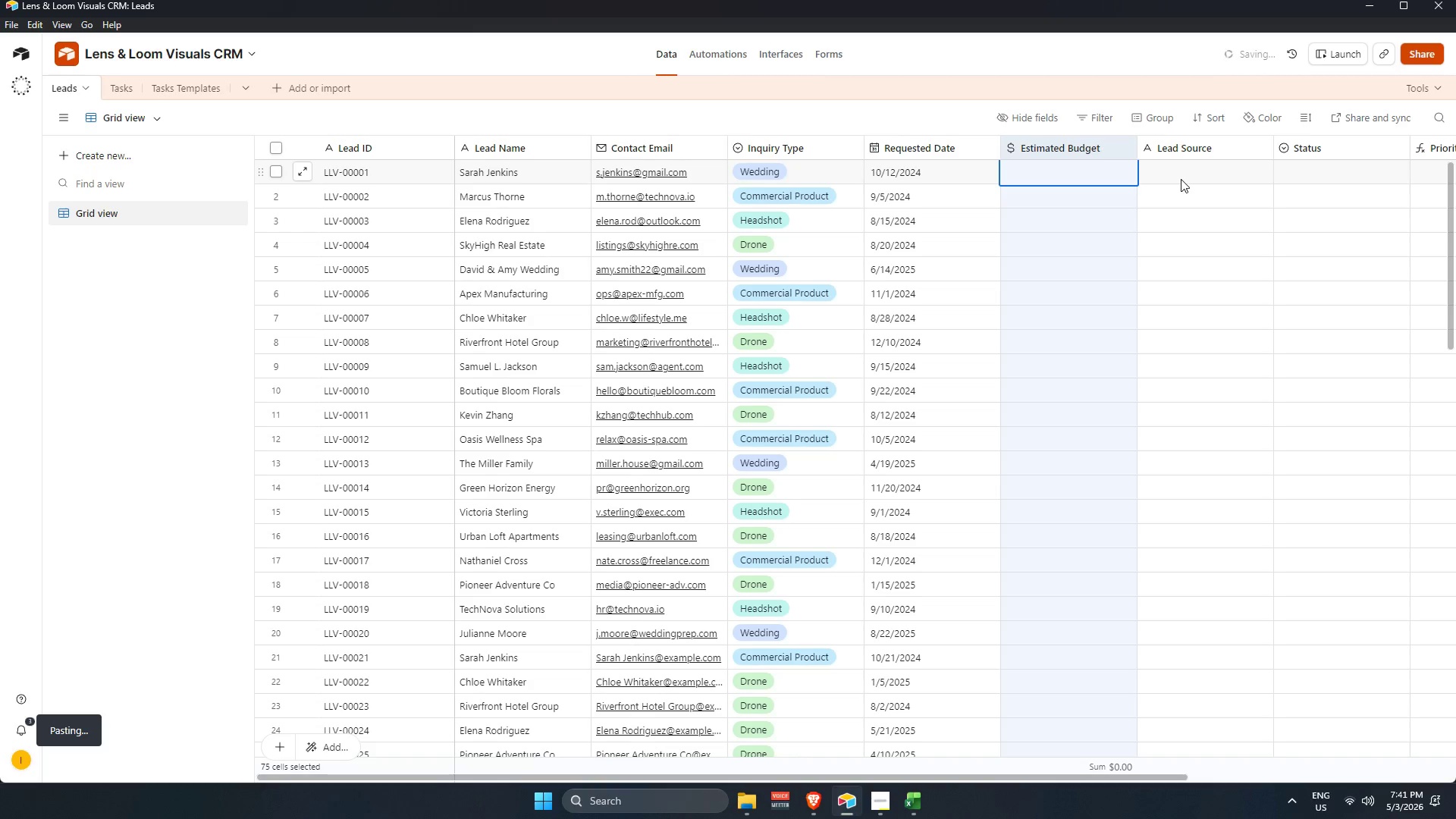 
wait(14.5)
 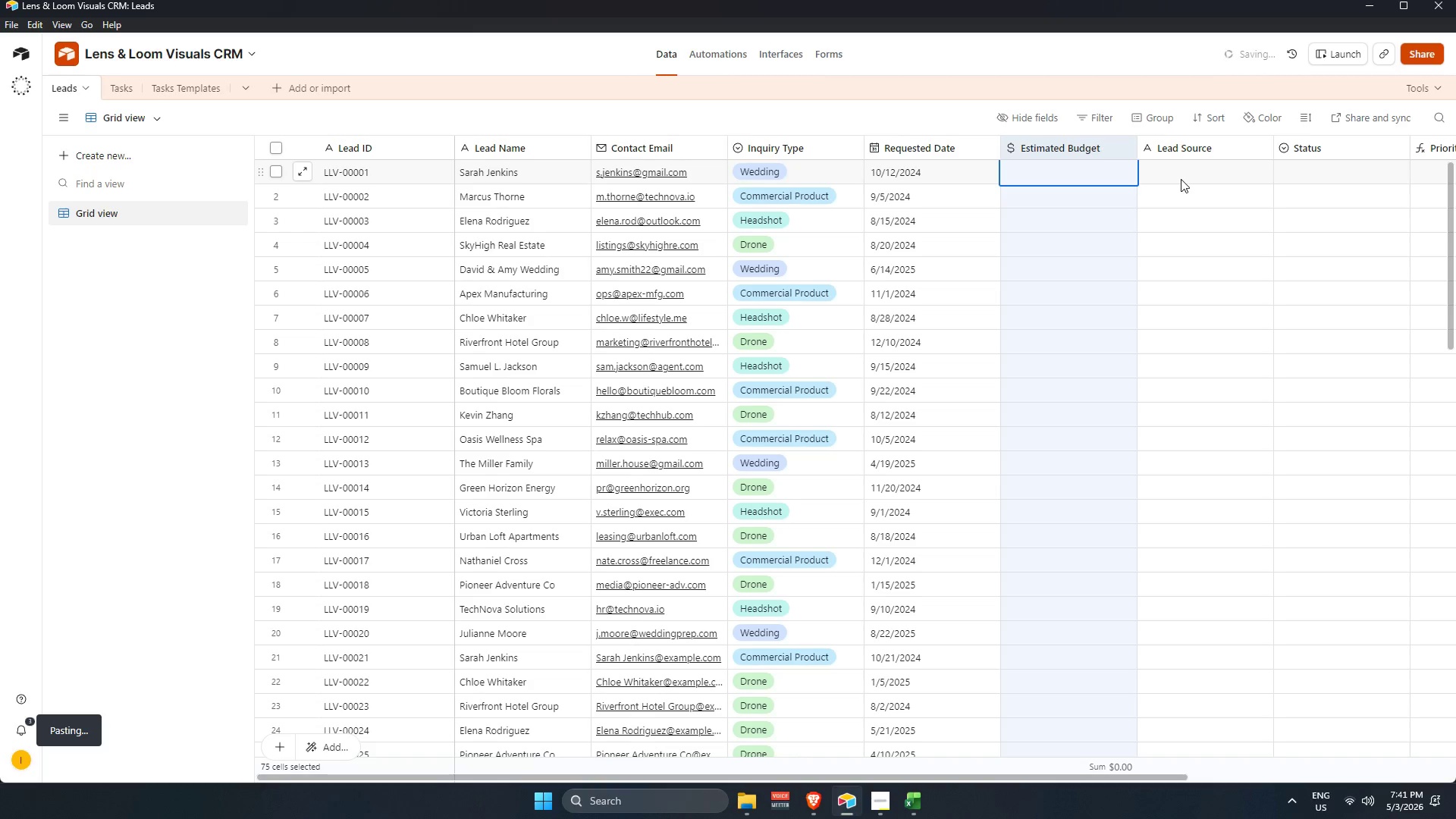 
left_click([1181, 179])
 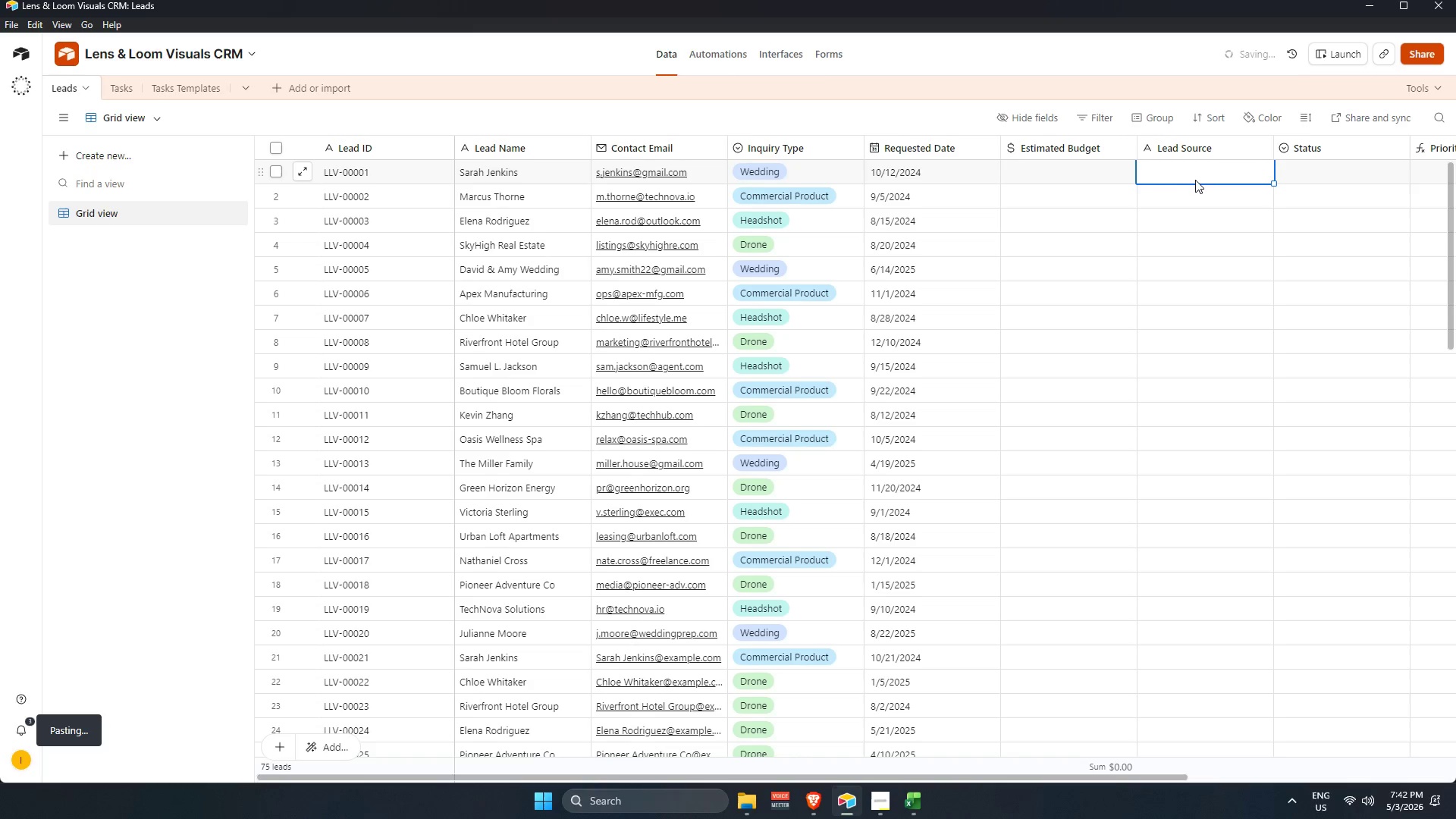 
wait(25.32)
 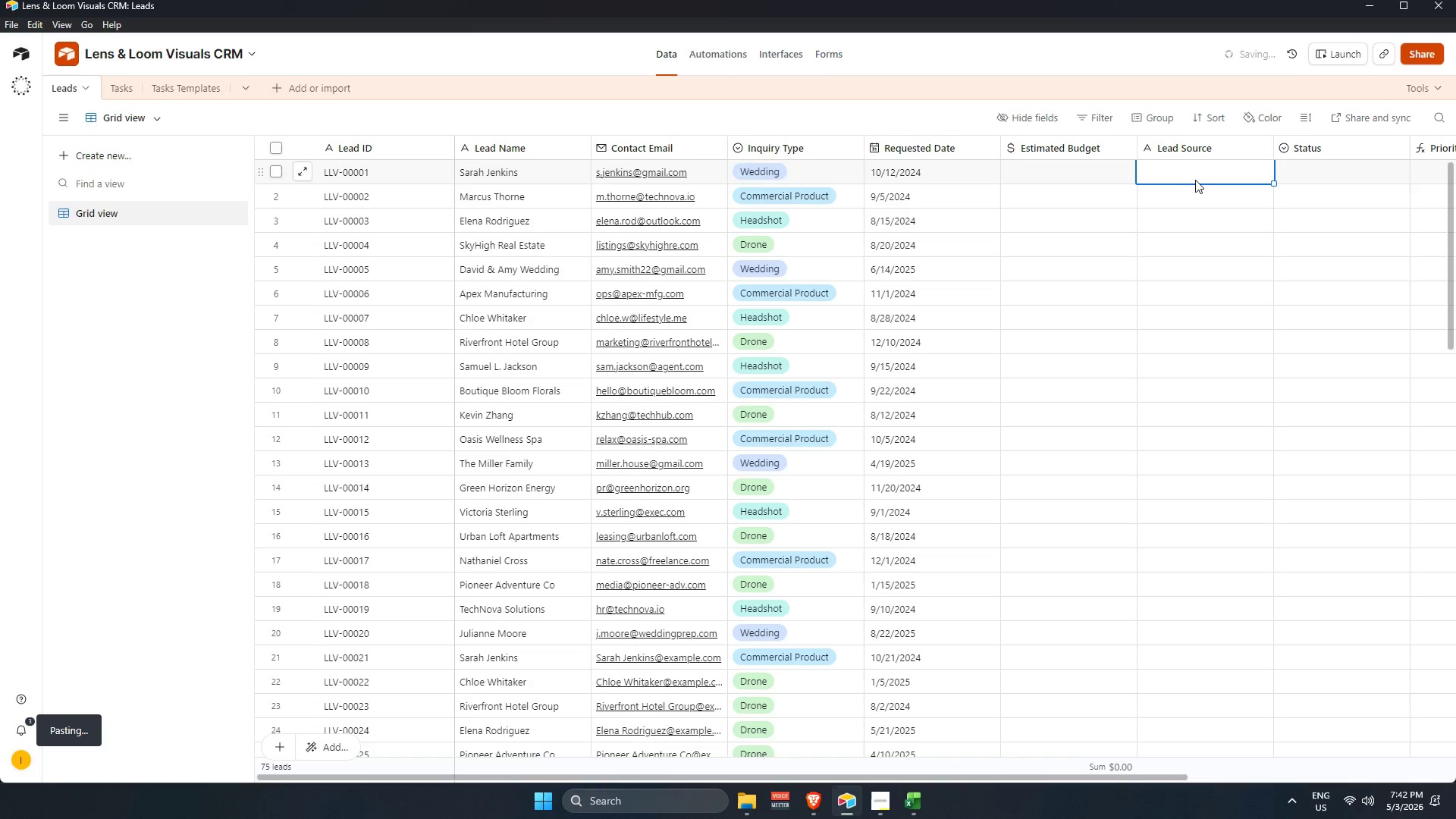 
mouse_move([806, 788])
 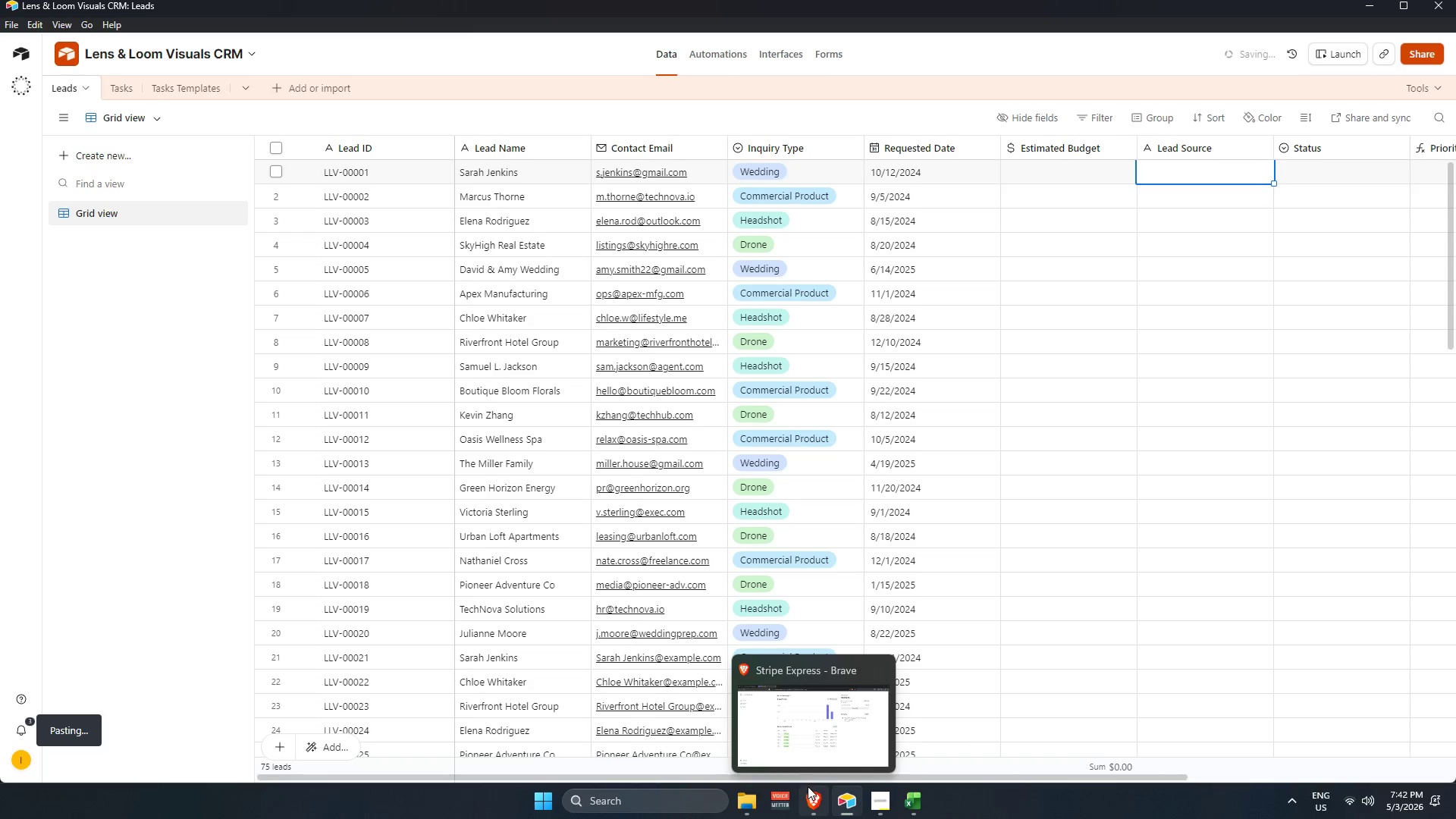 
key(Alt+AltLeft)
 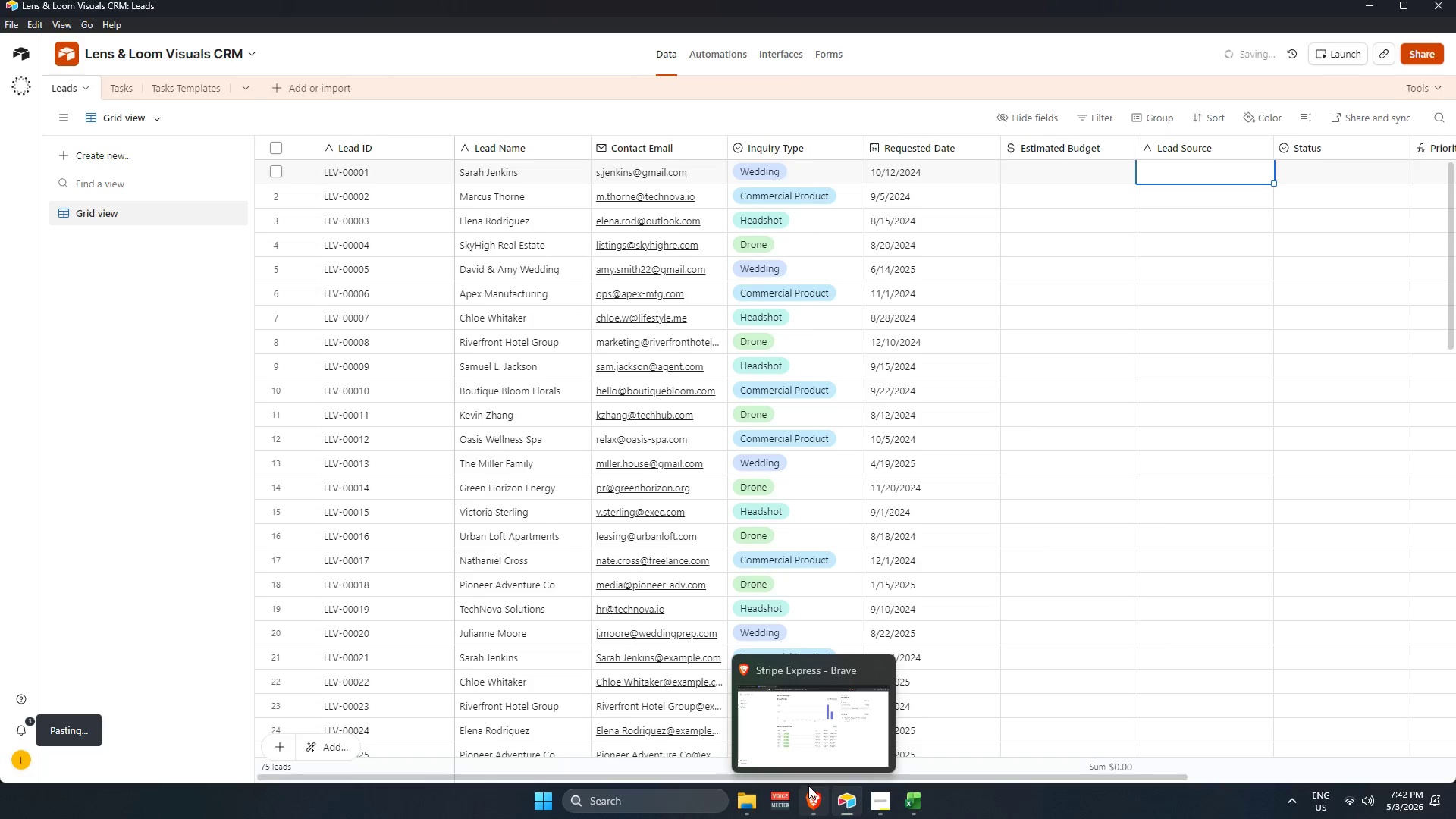 
key(Alt+Tab)
 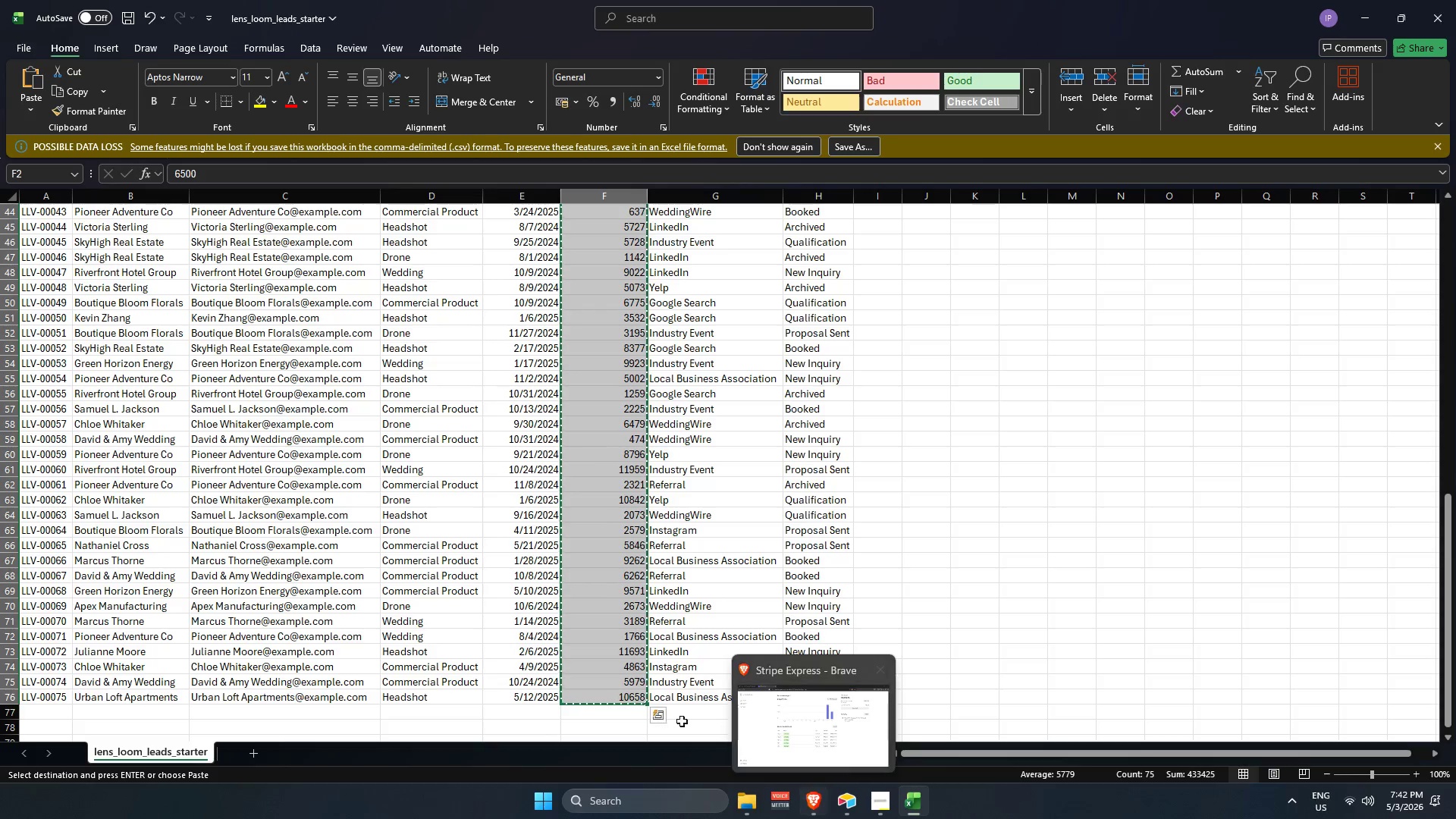 
key(Alt+AltLeft)
 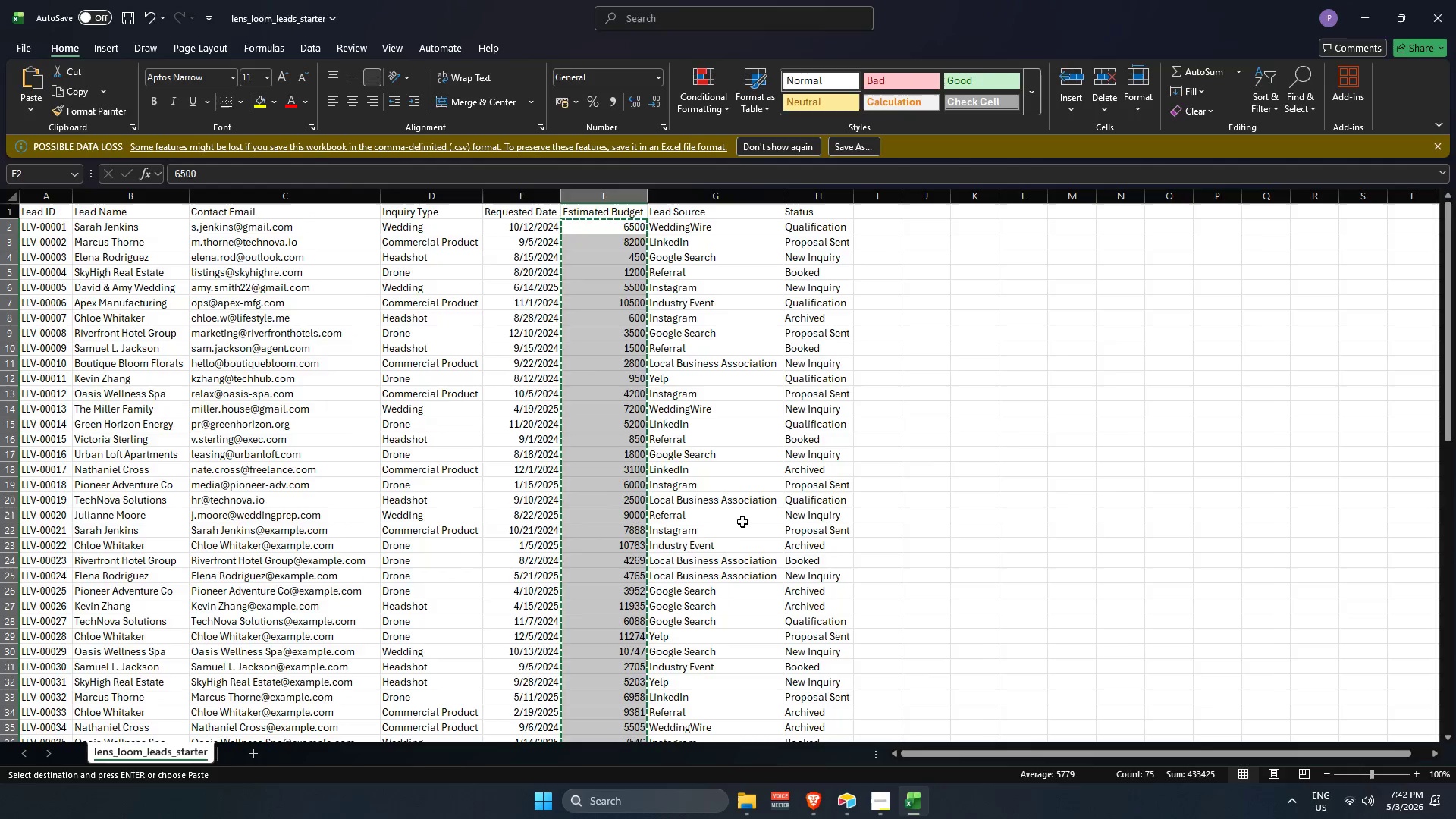 
key(Alt+Tab)
 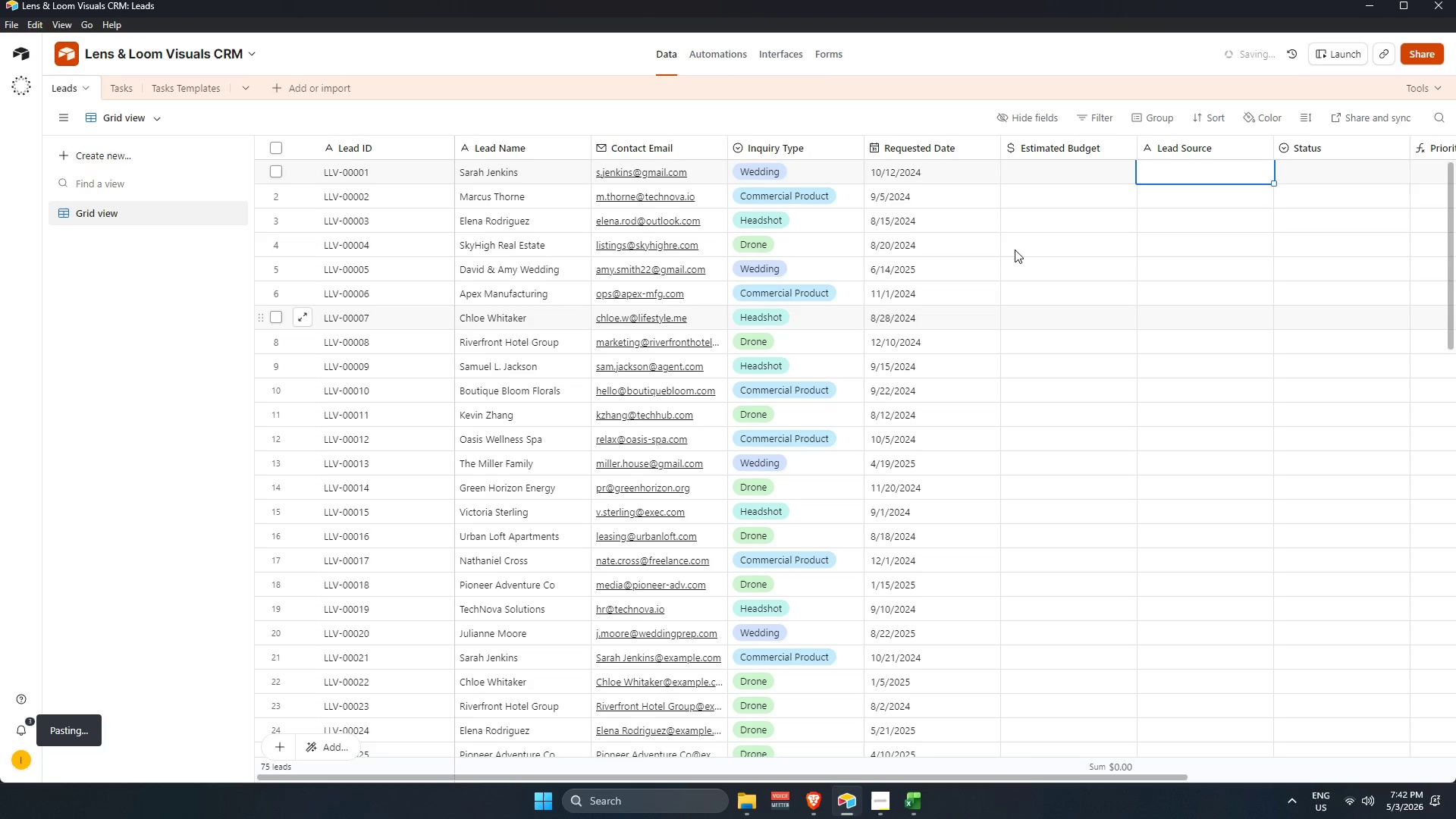 
scroll: coordinate [1015, 249], scroll_direction: up, amount: 22.0
 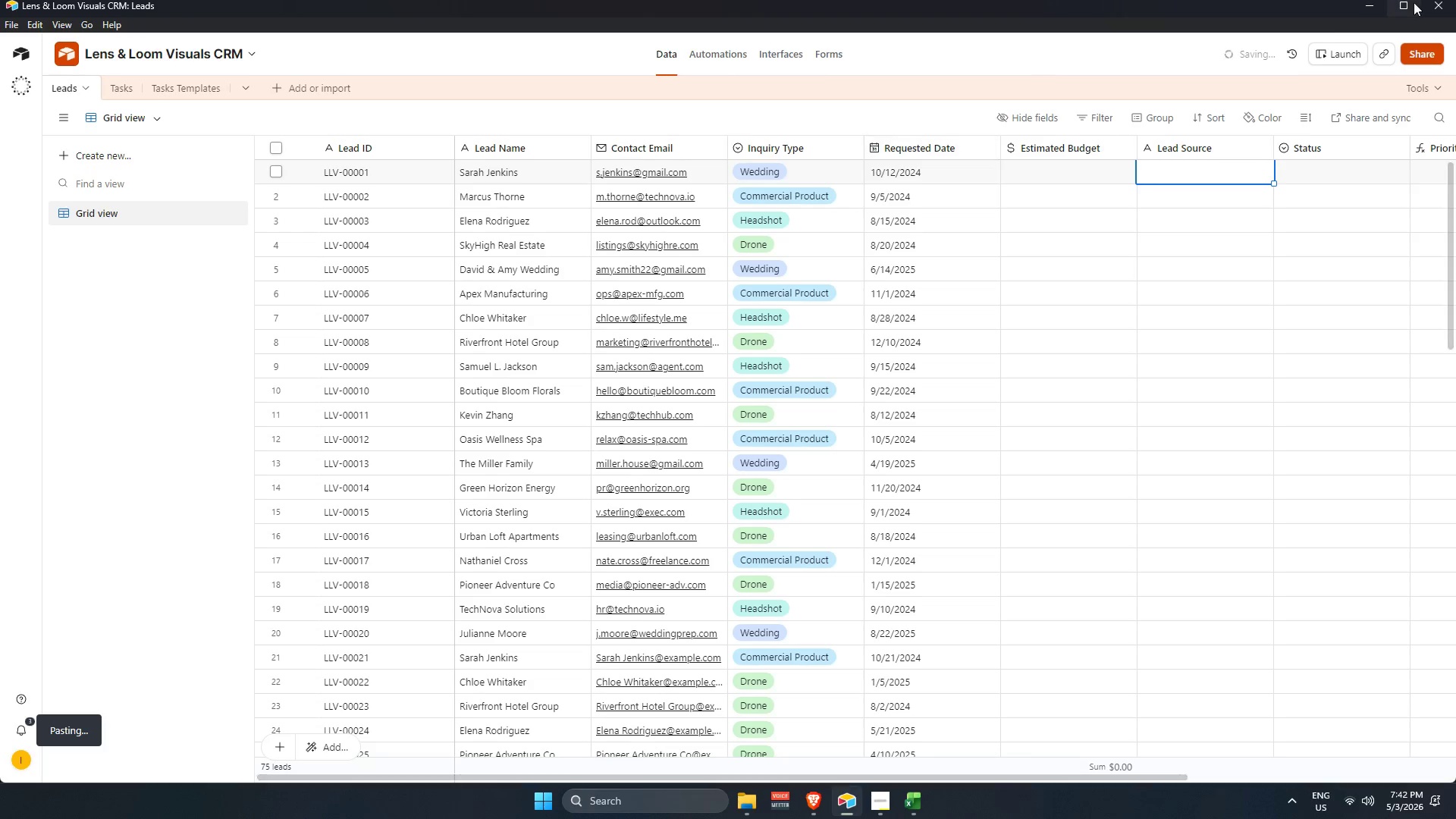 
left_click([1434, 0])
 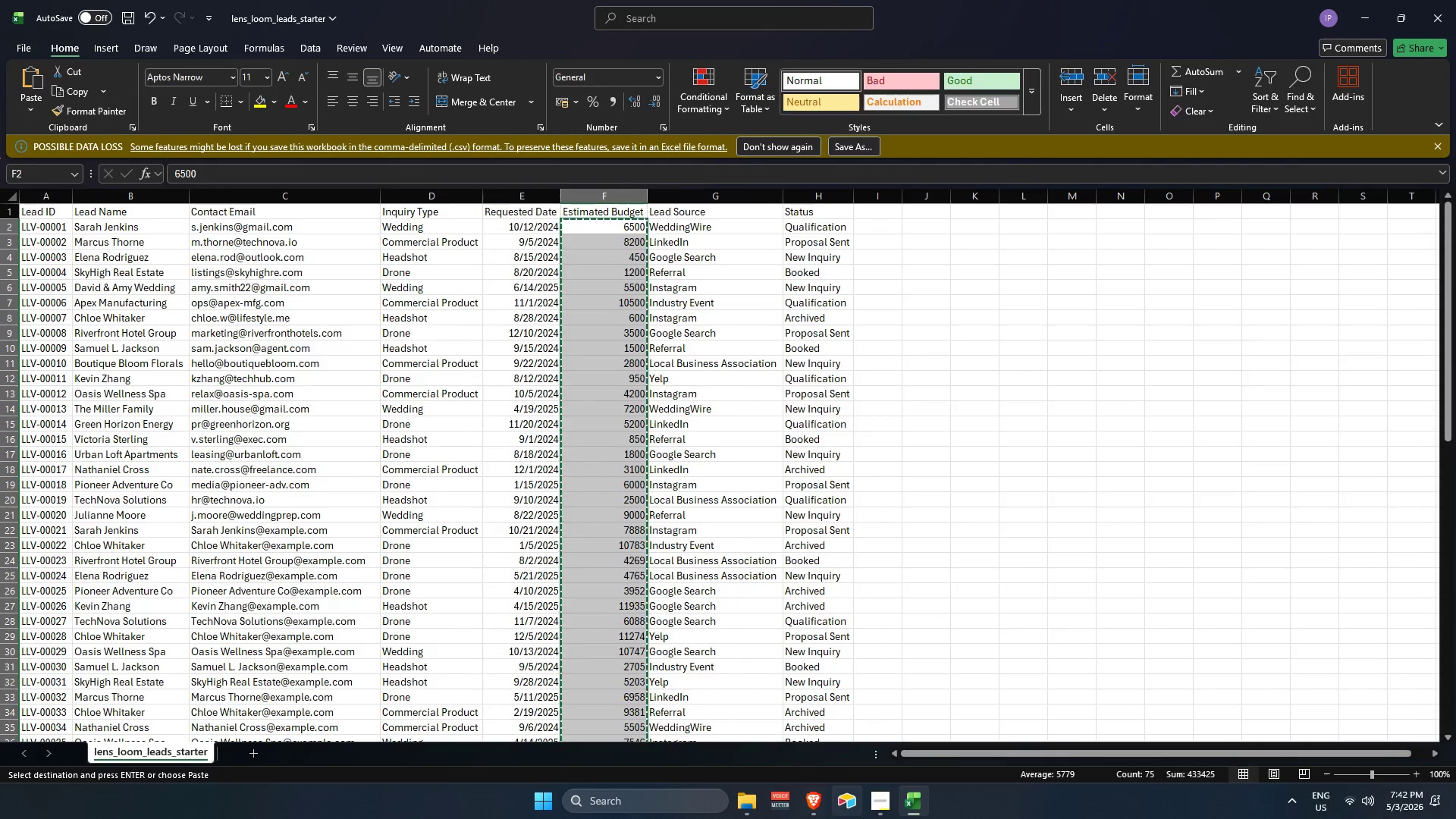 
left_click([865, 811])
 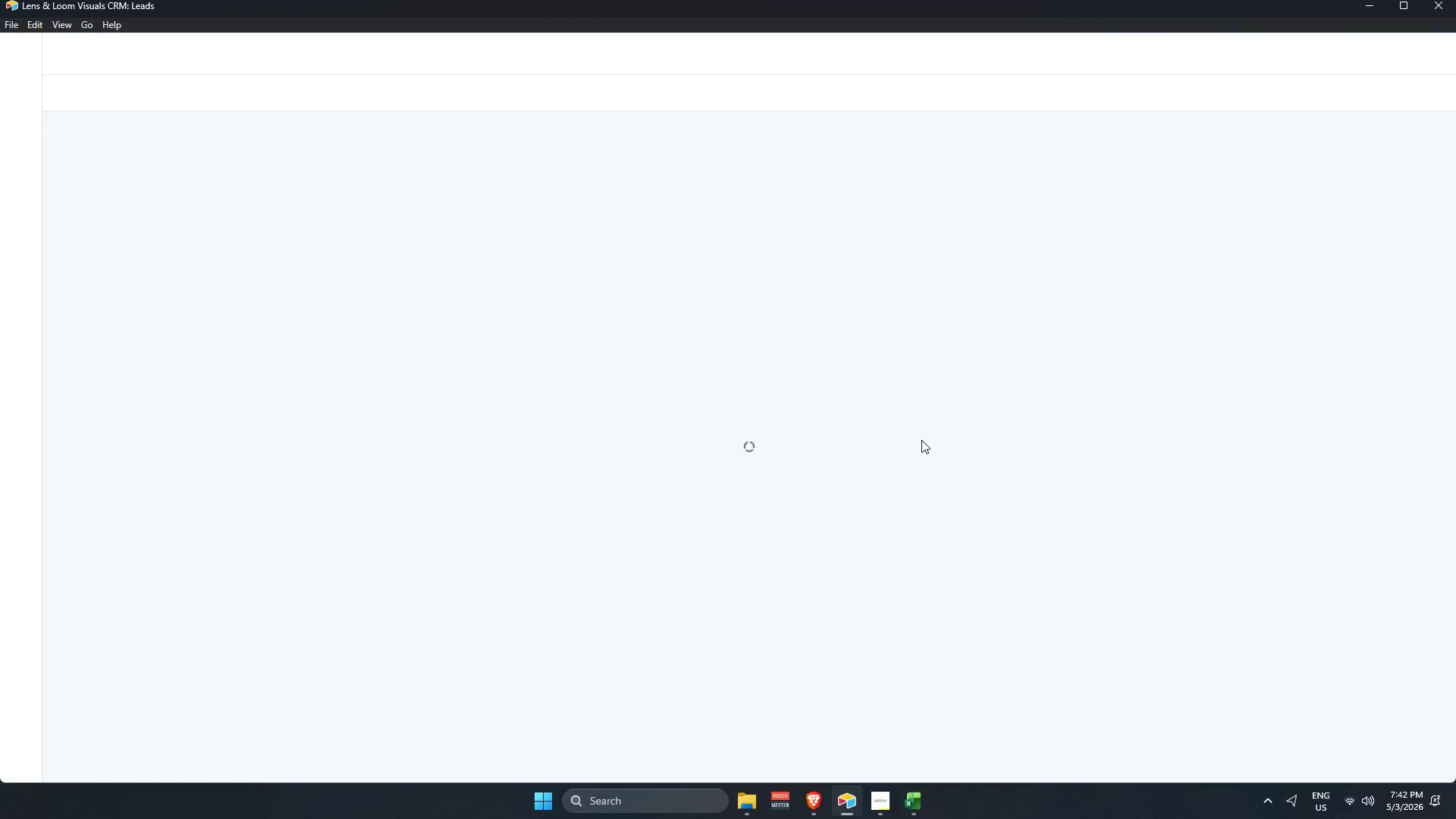 
wait(9.09)
 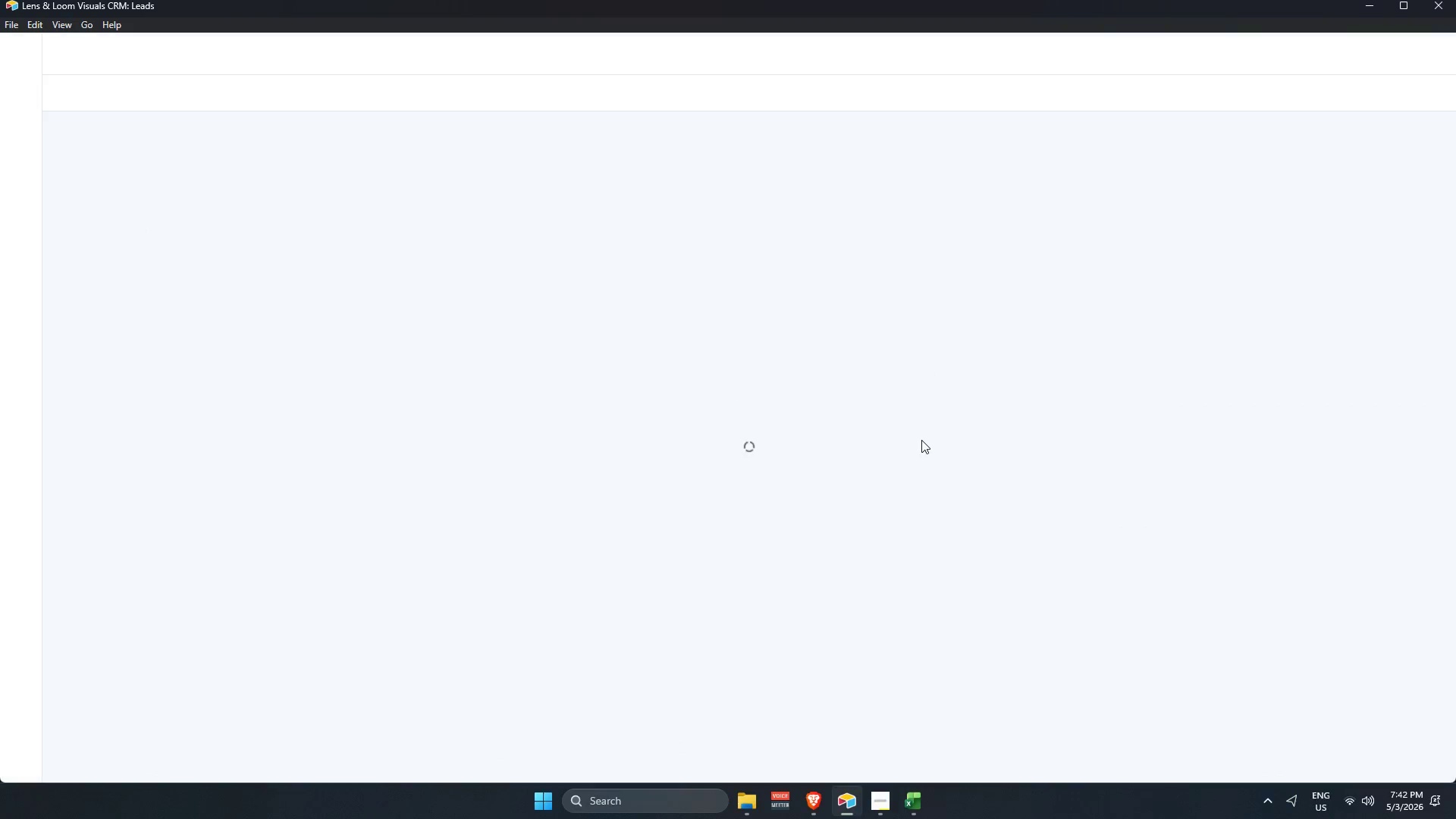 
key(Alt+AltLeft)
 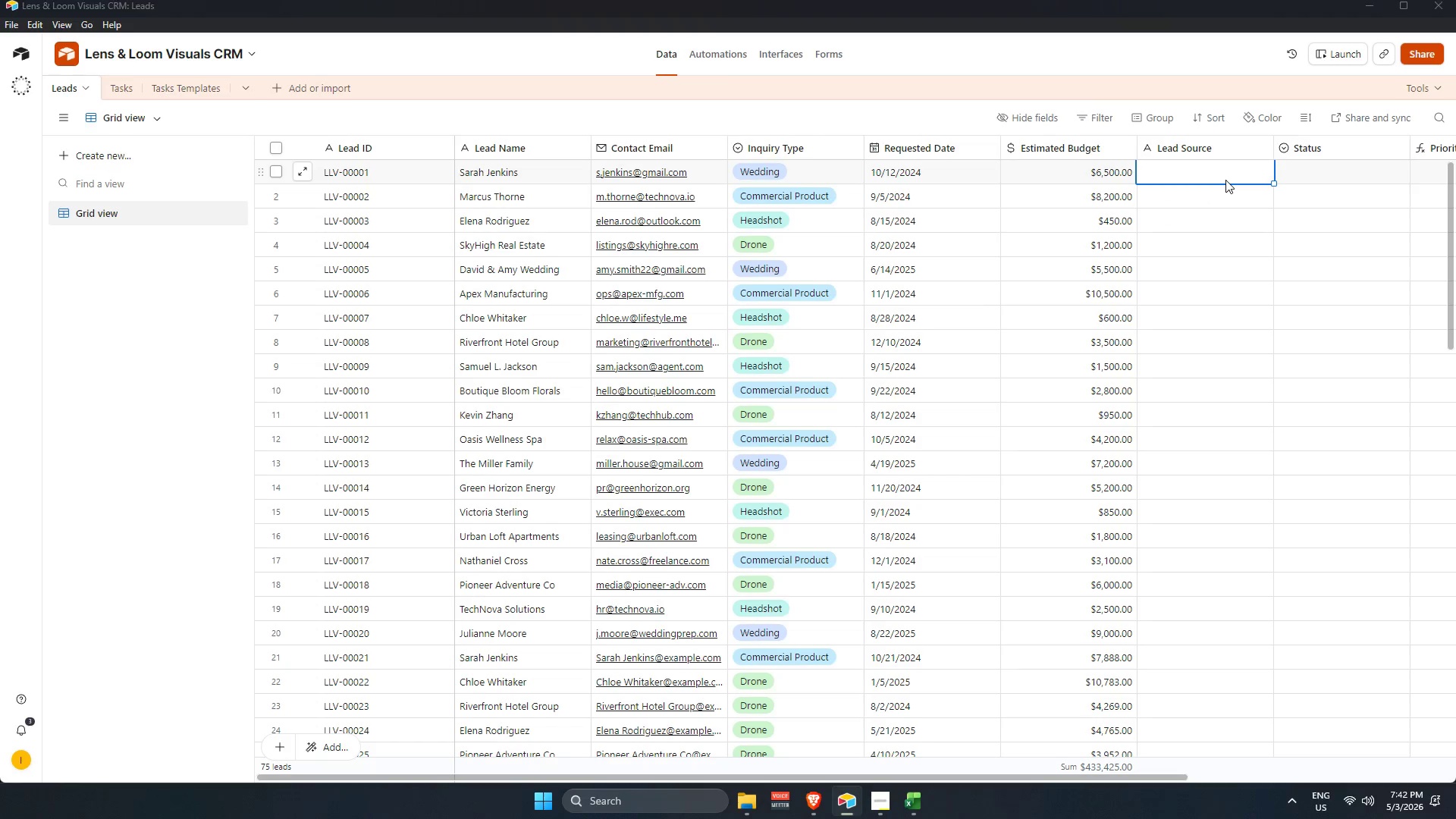 
key(Alt+Tab)